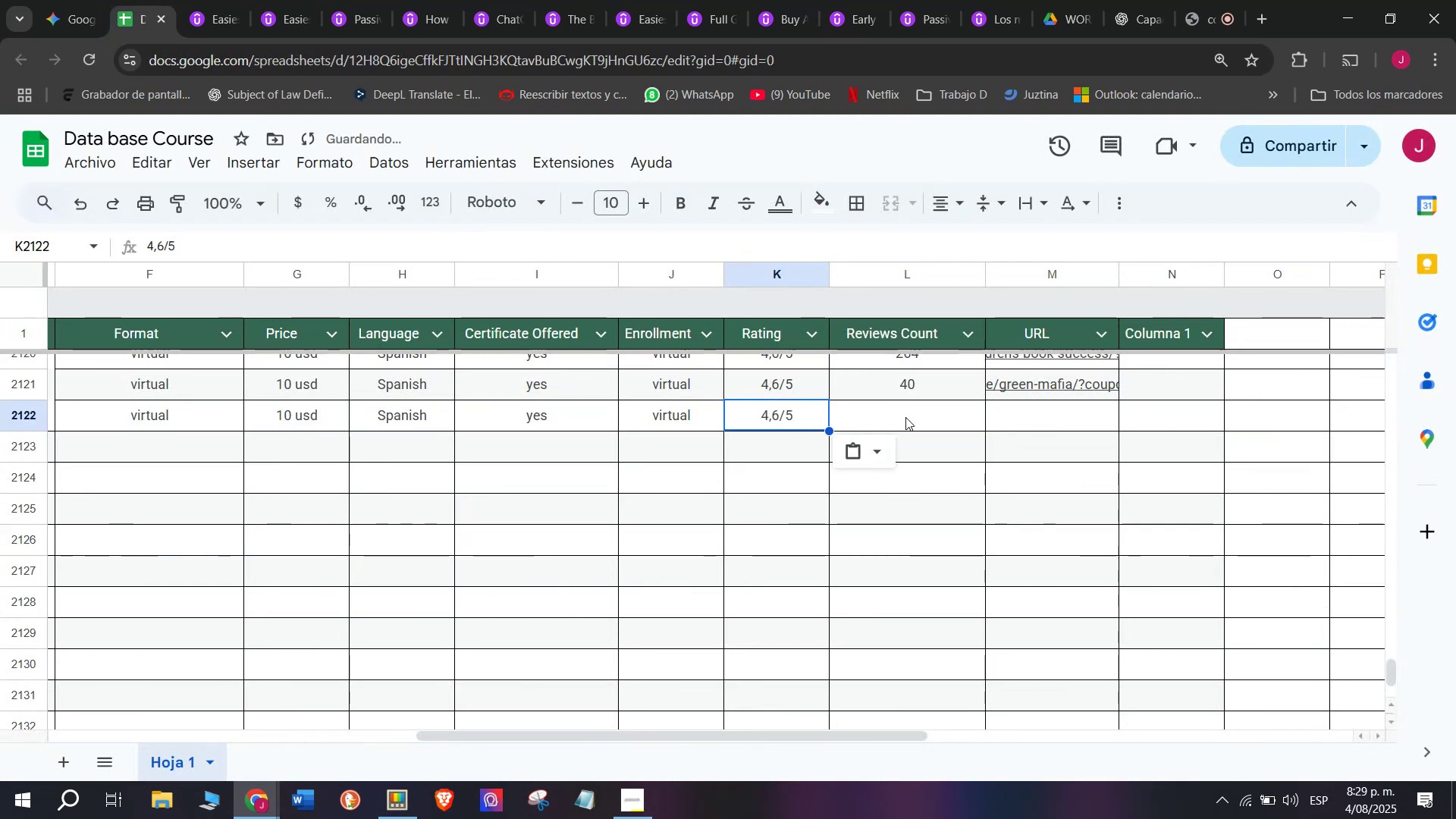 
double_click([905, 417])
 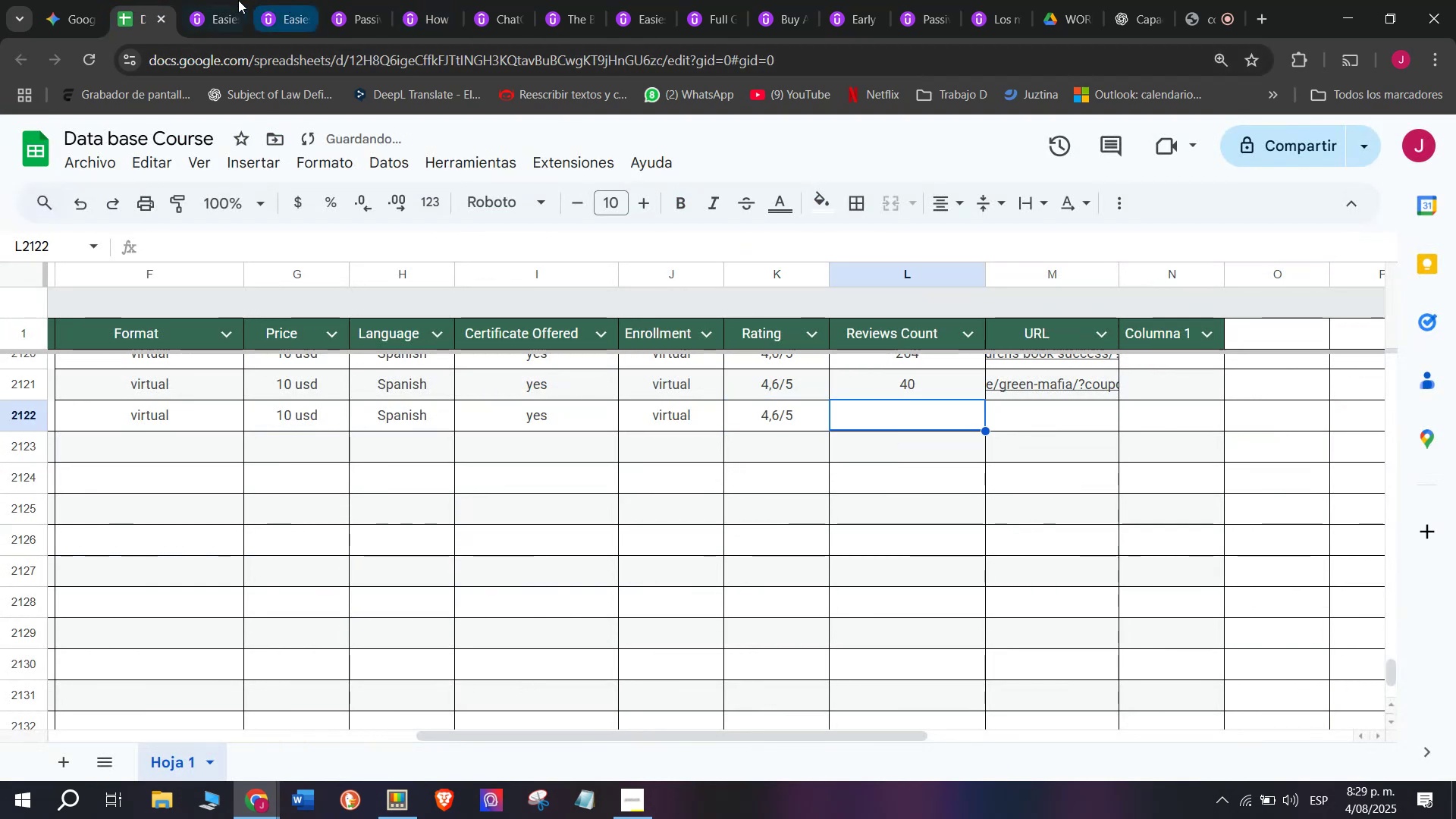 
left_click([212, 0])
 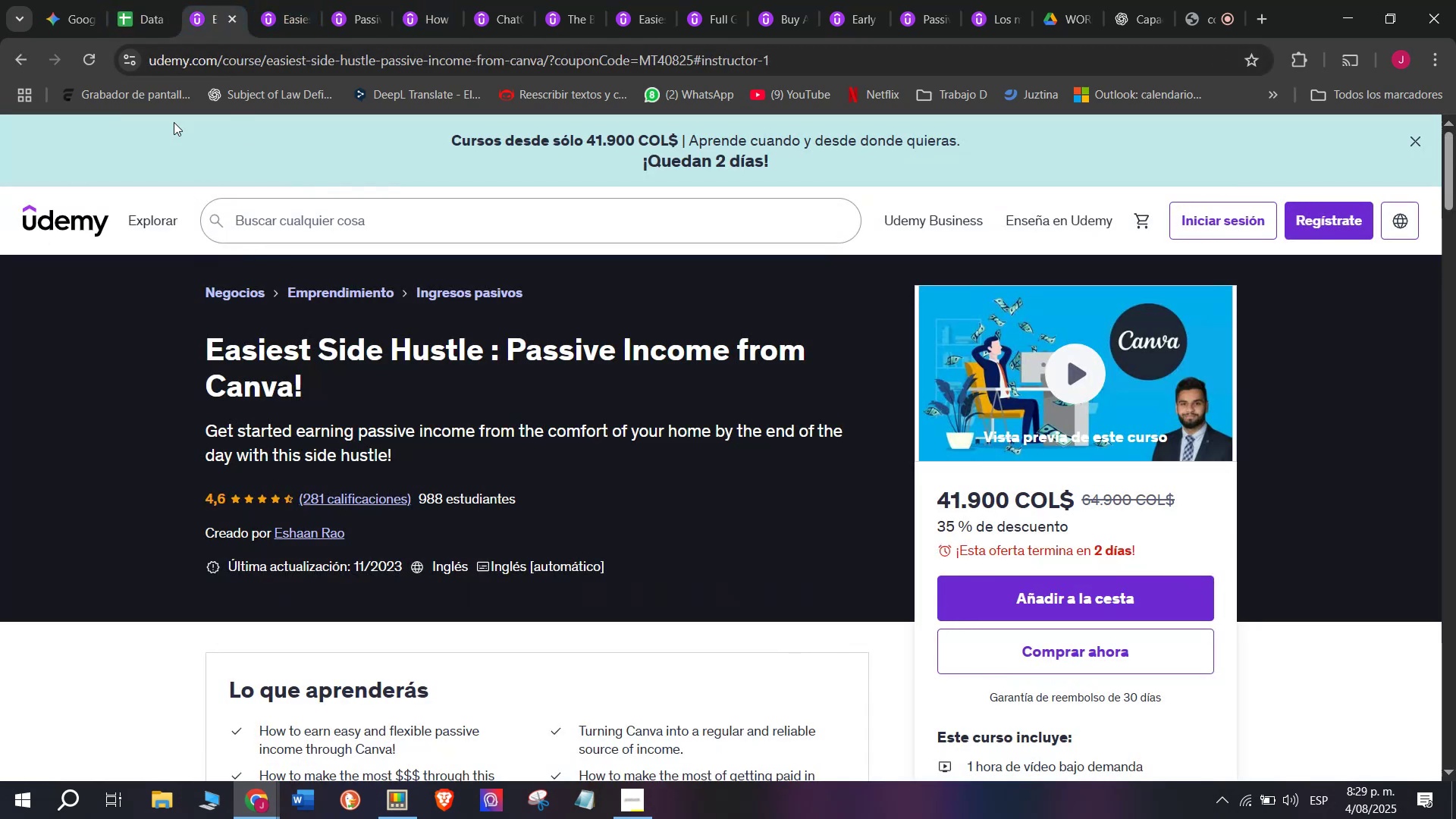 
left_click([142, 0])
 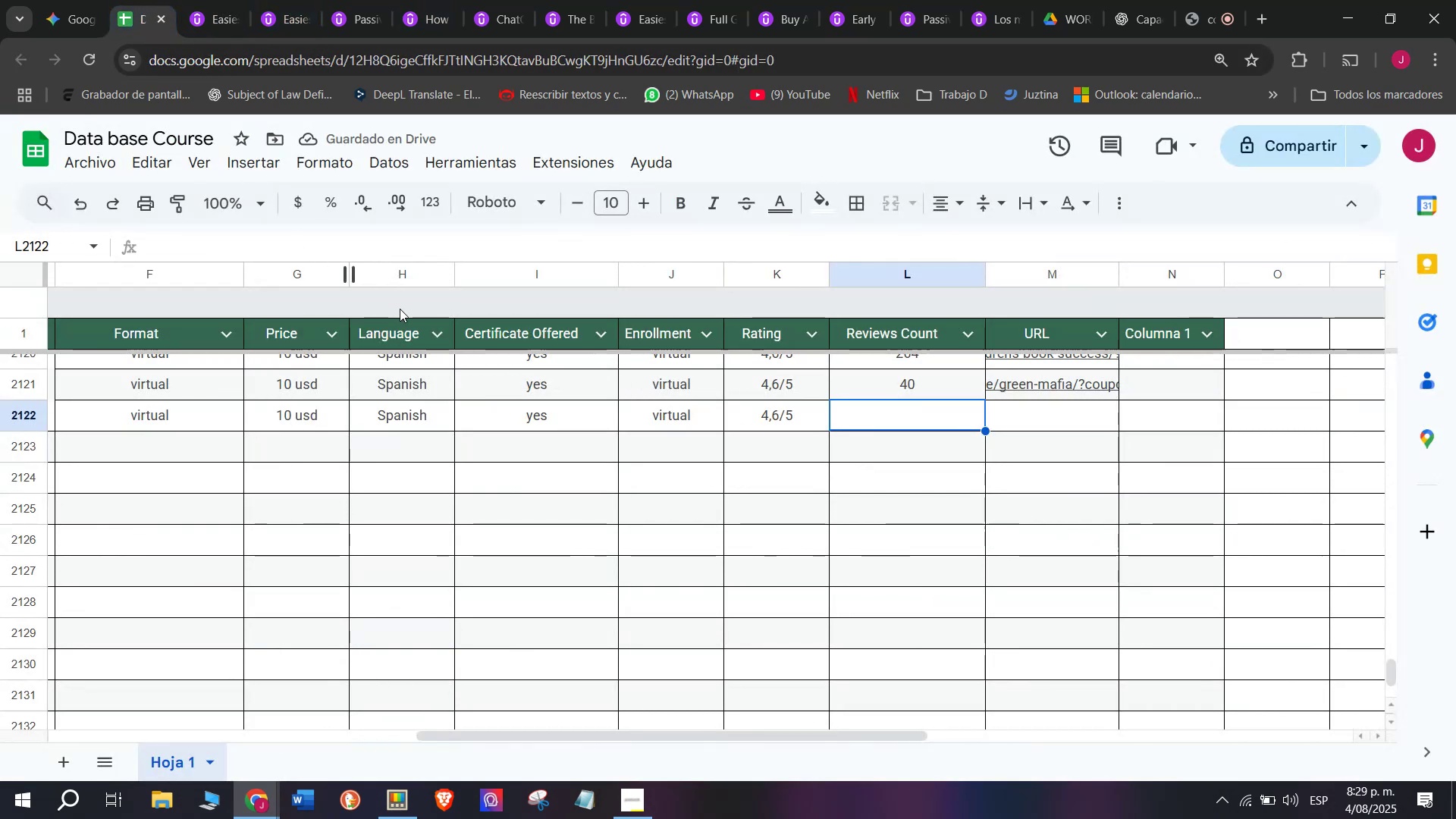 
type(281)
 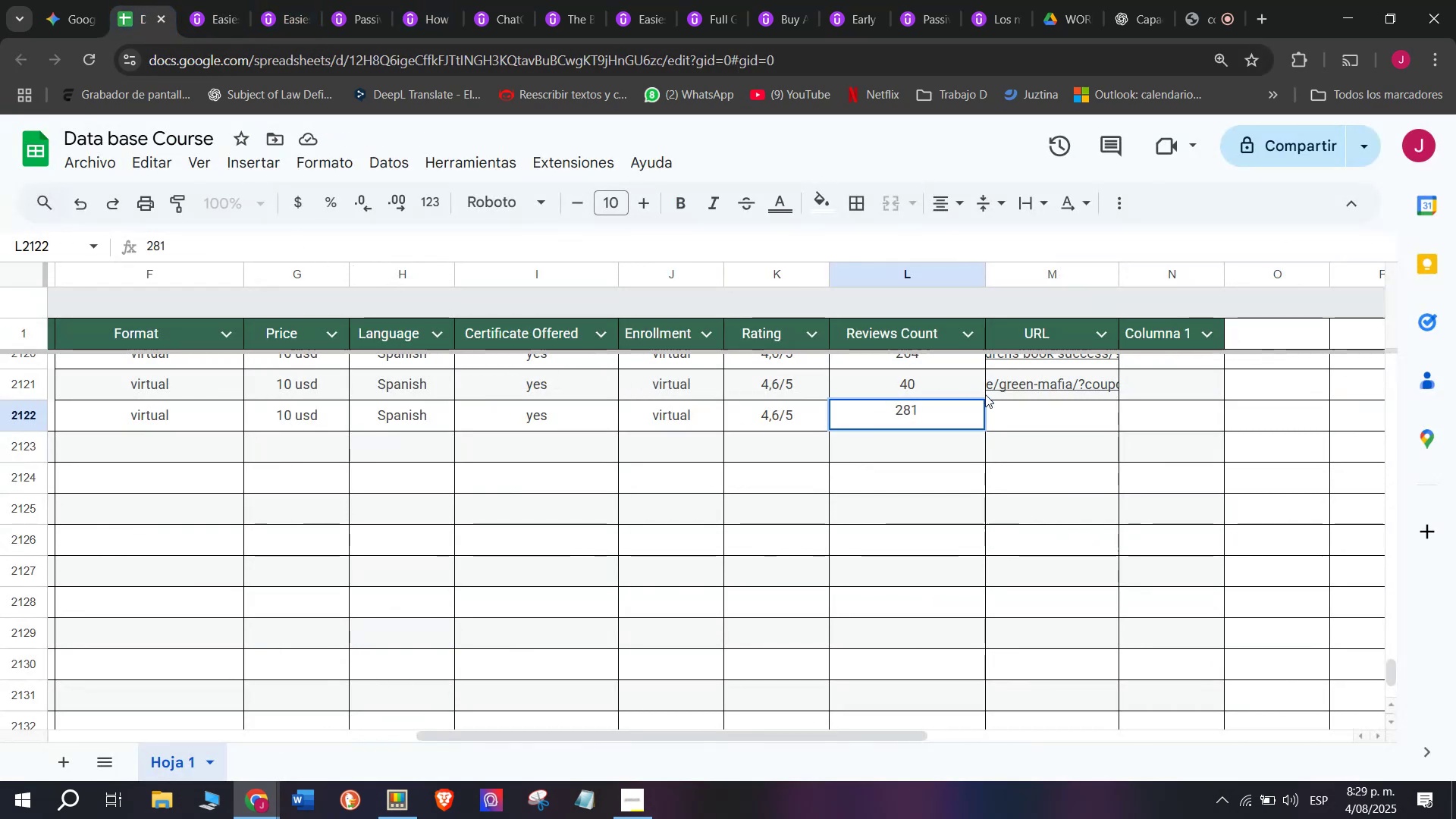 
left_click([1023, 413])
 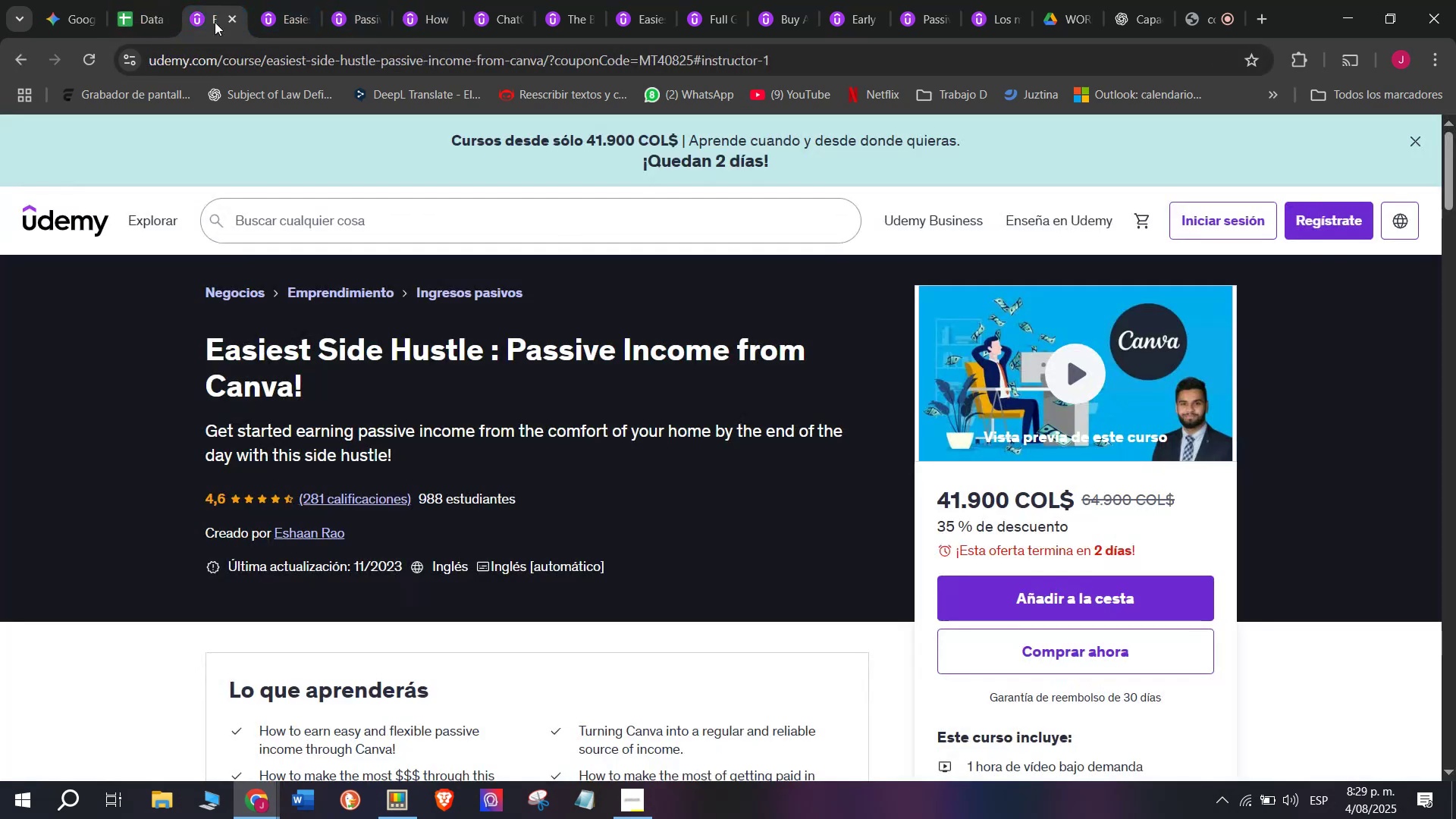 
double_click([260, 62])
 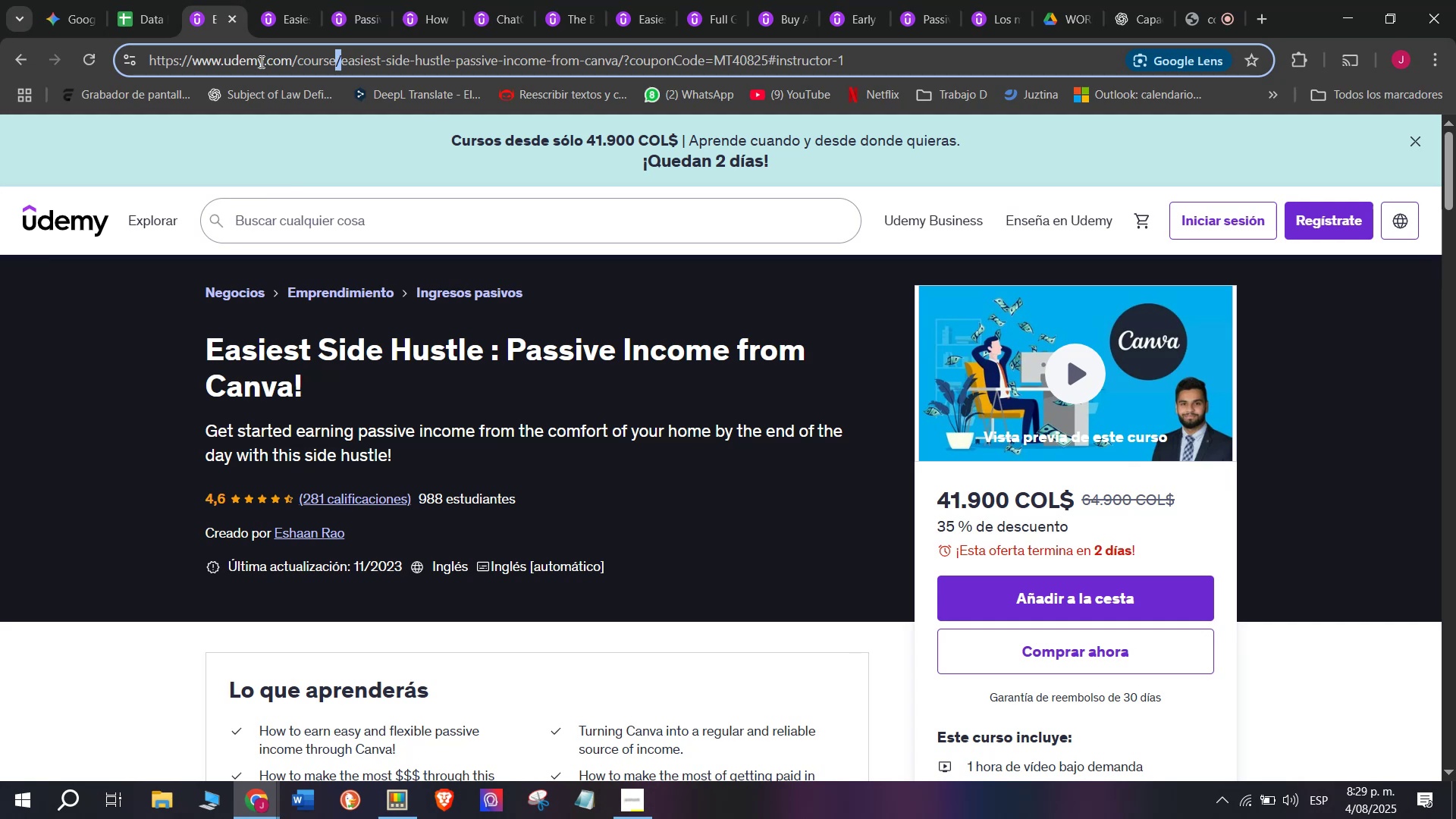 
triple_click([260, 61])
 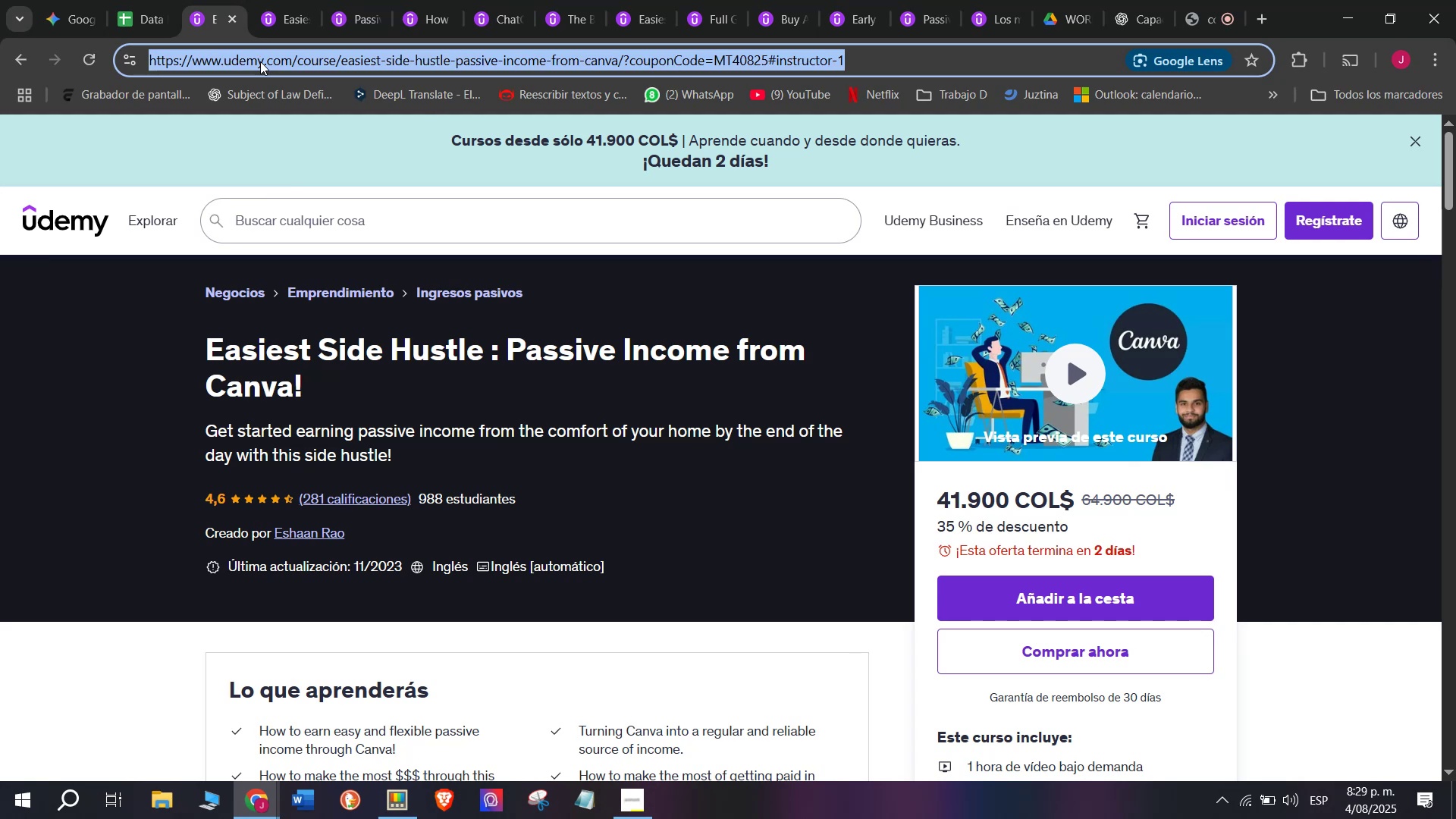 
key(Break)
 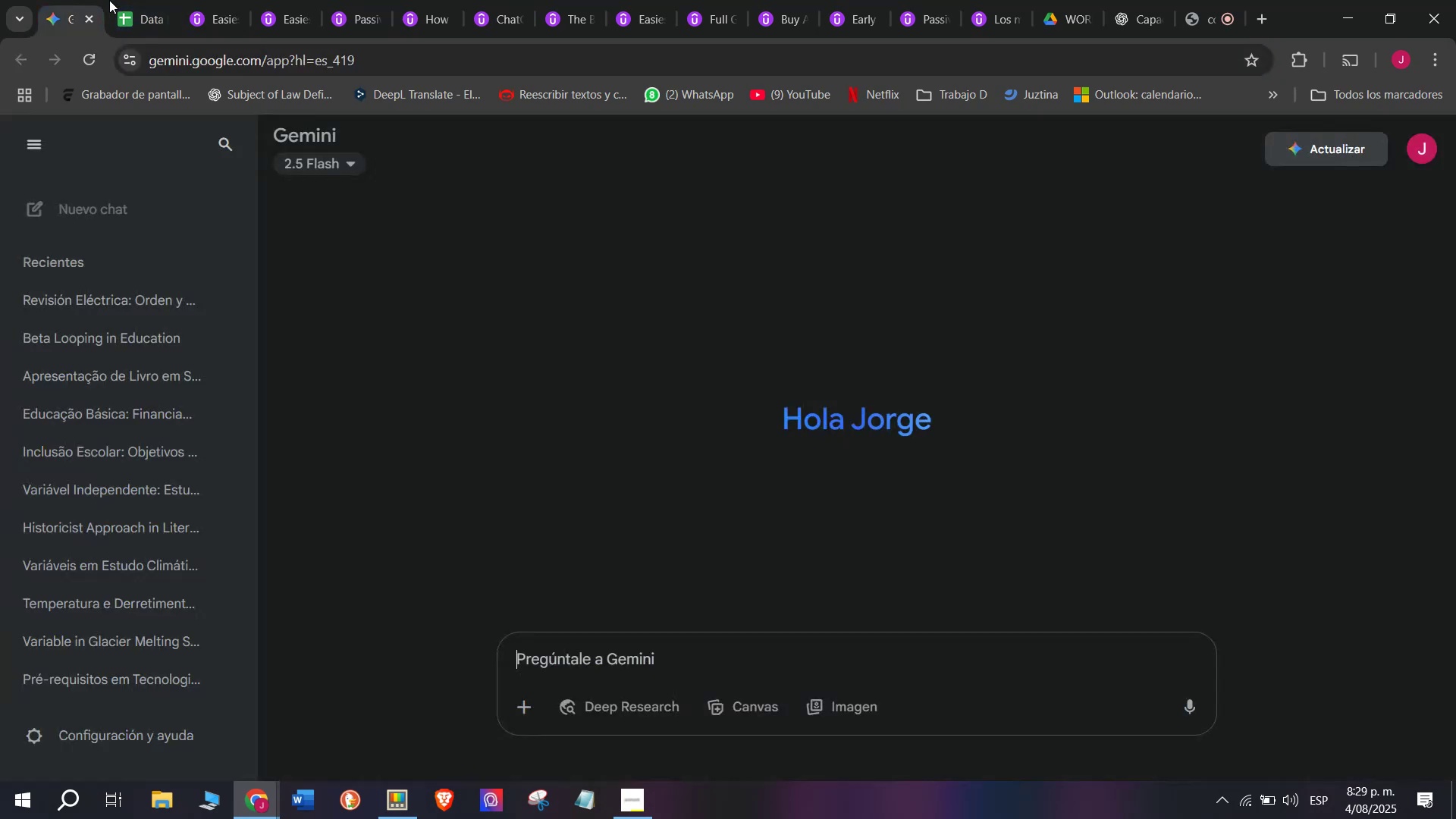 
key(Control+ControlLeft)
 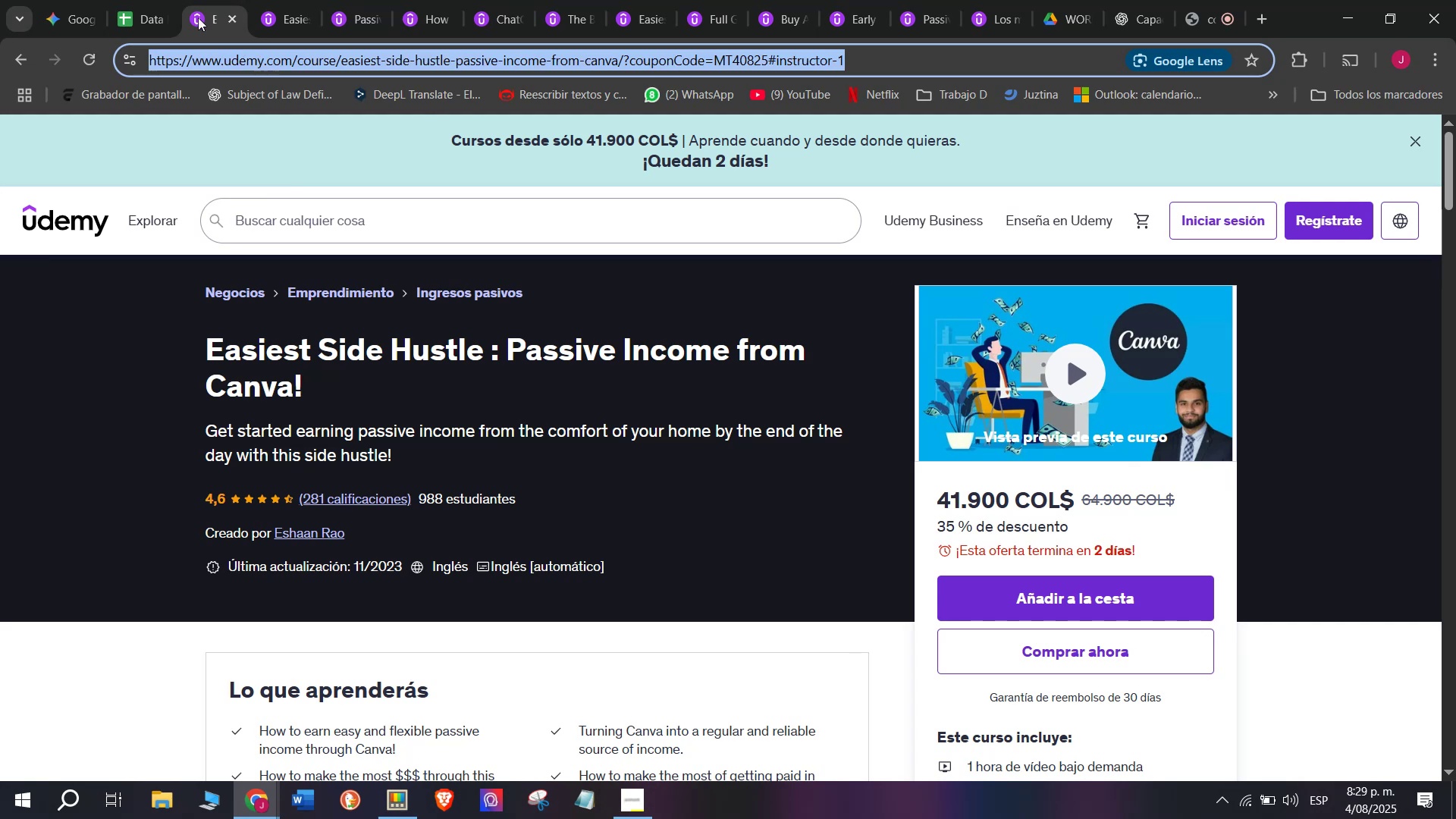 
key(Control+C)
 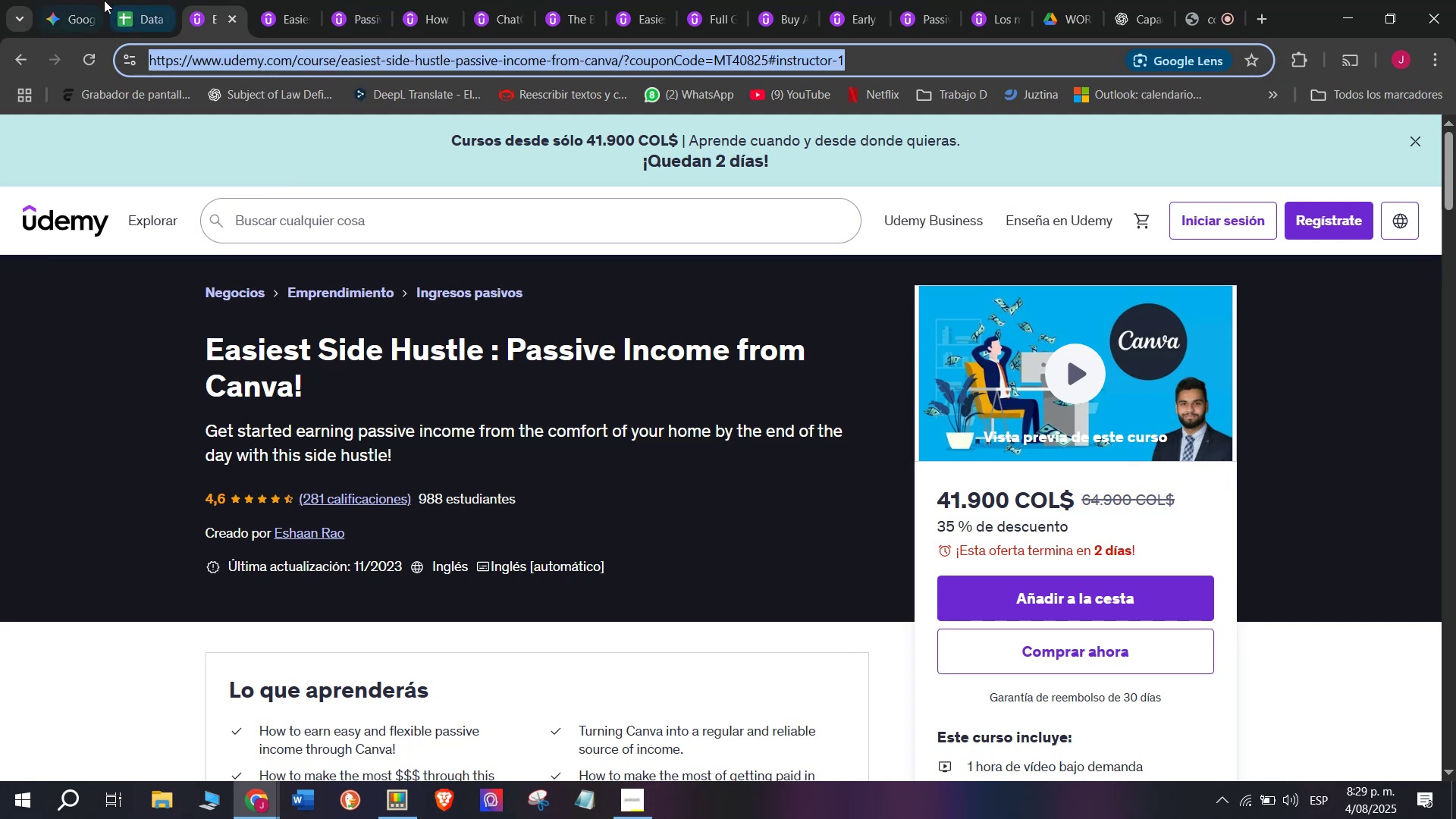 
triple_click([104, 0])
 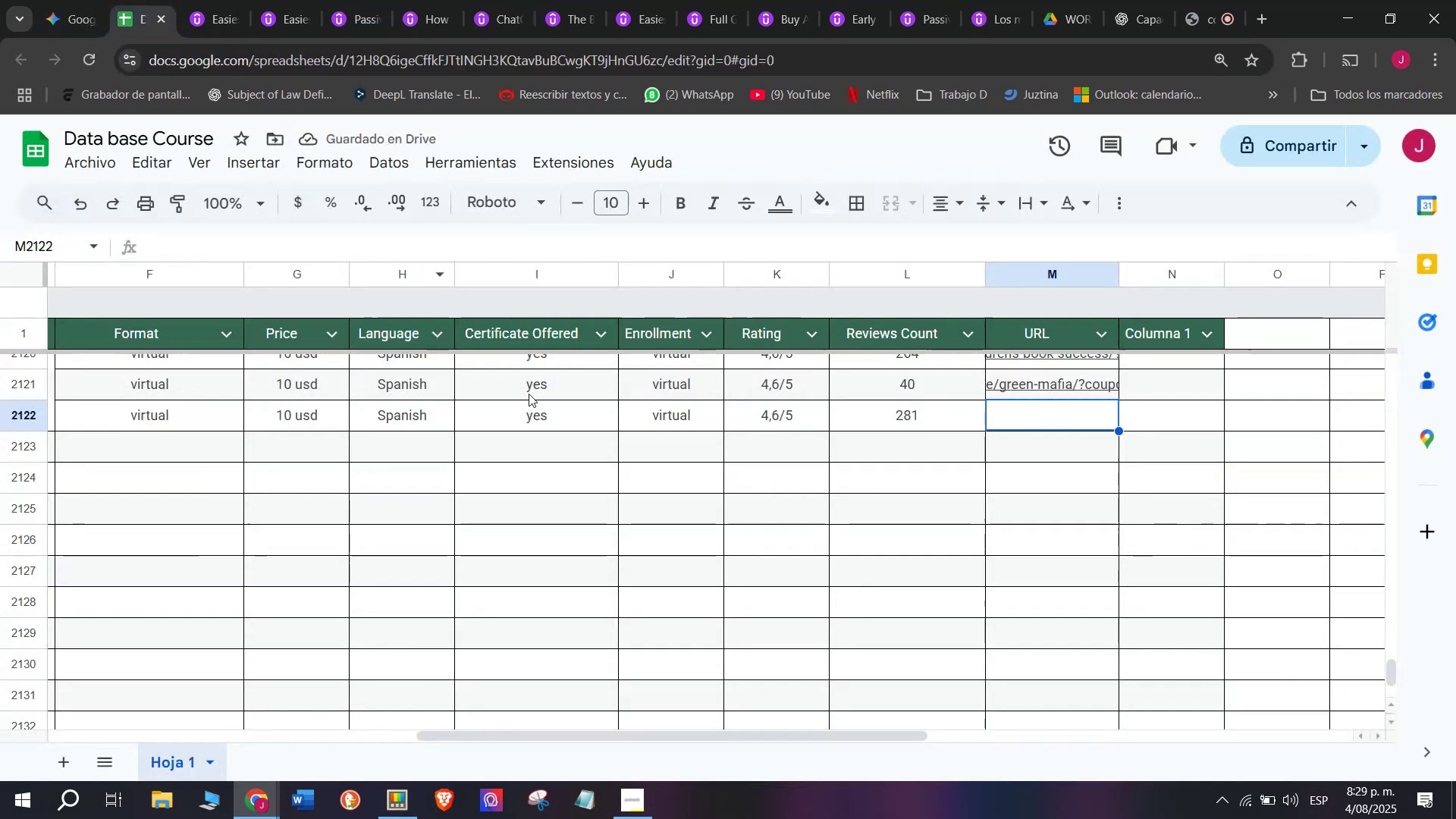 
key(Z)
 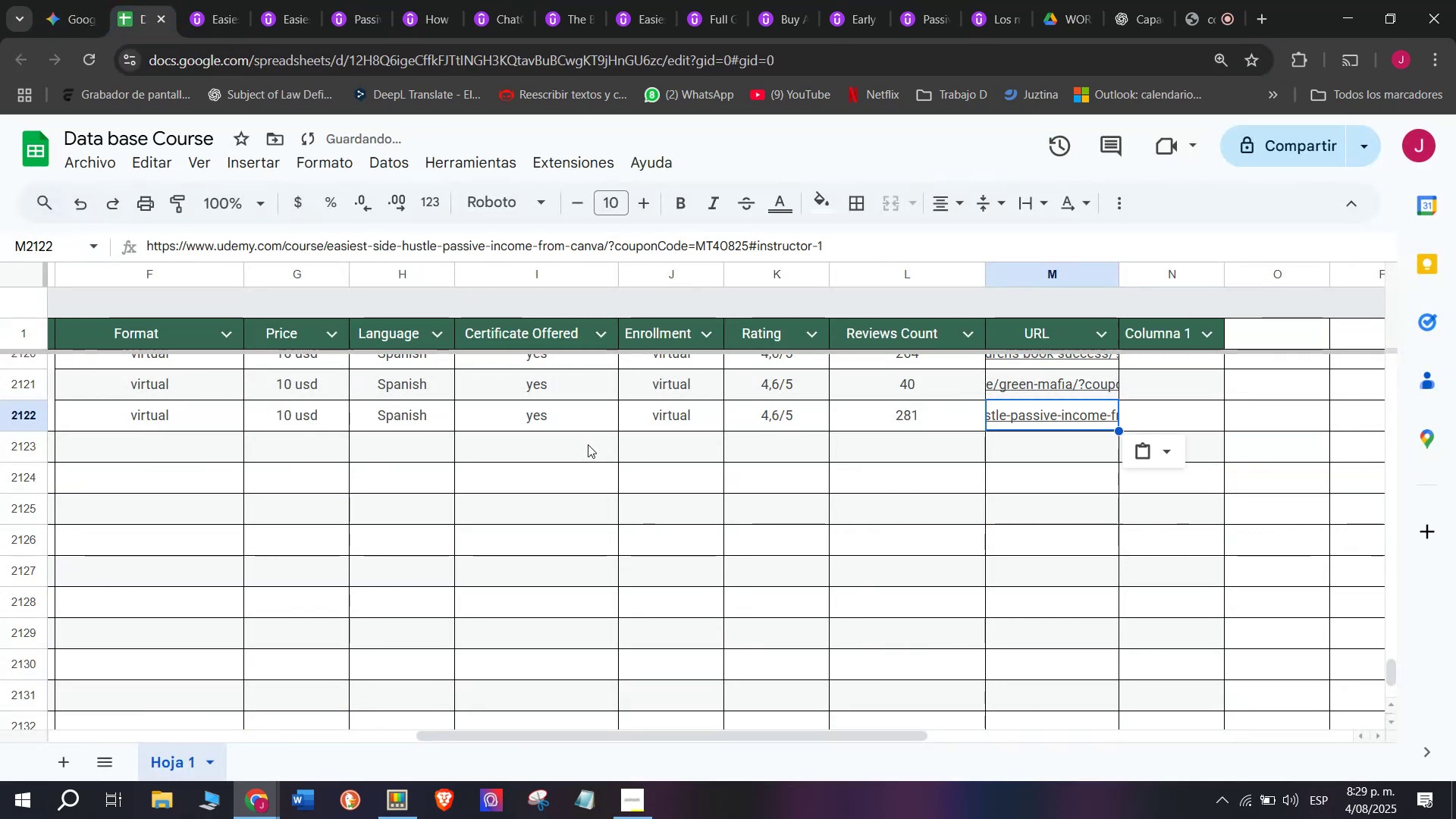 
key(Control+ControlLeft)
 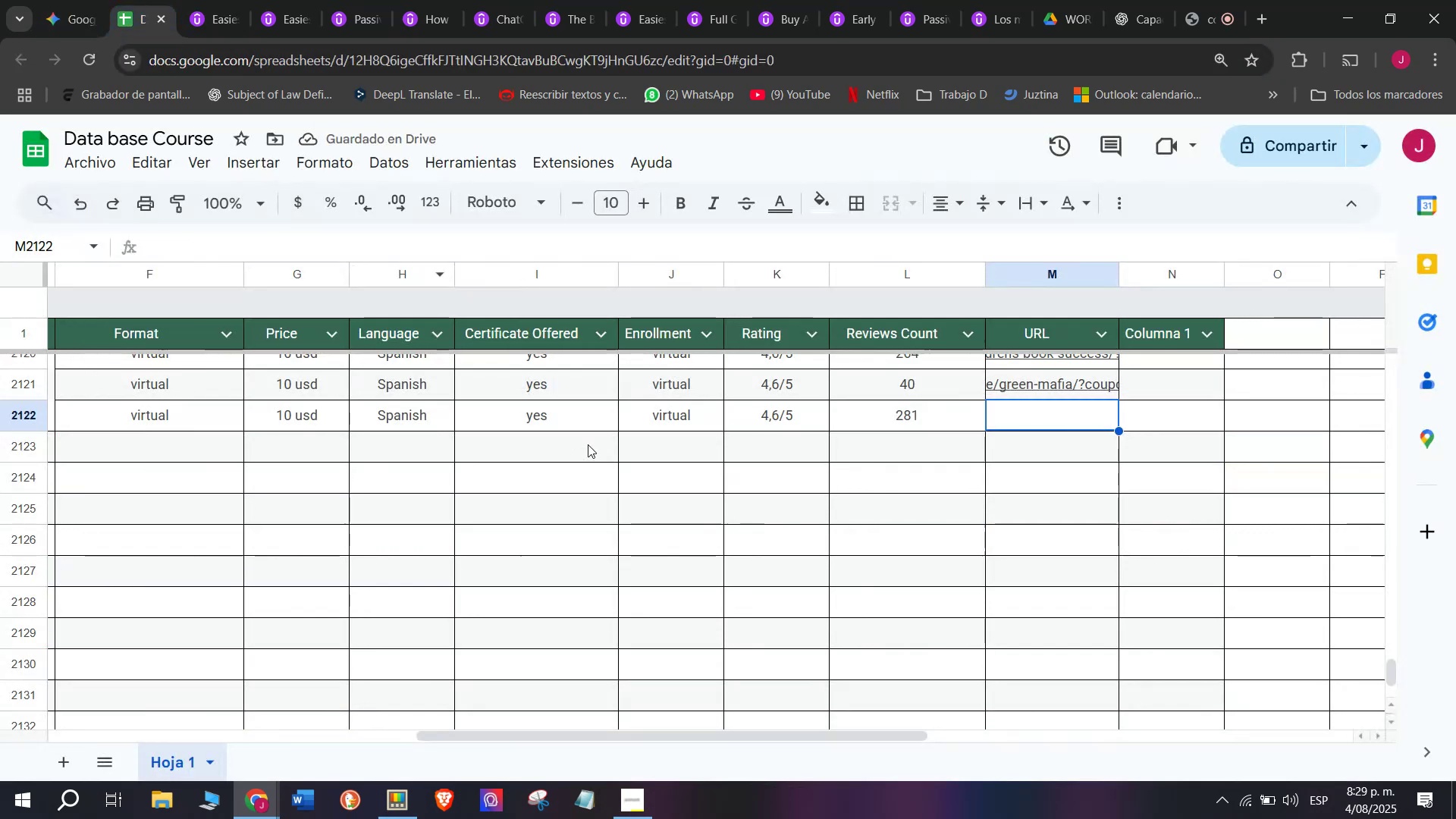 
key(Control+V)
 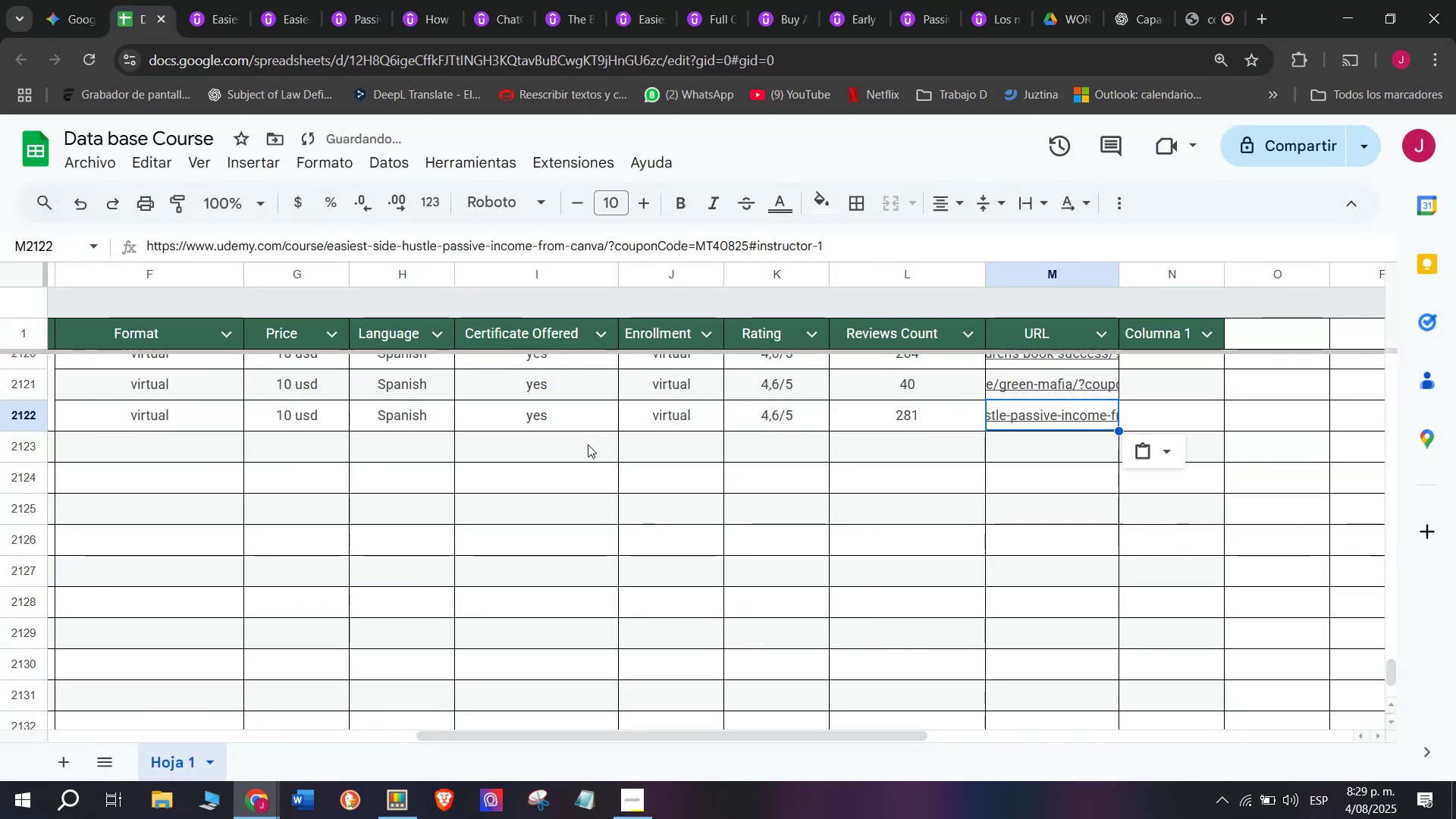 